 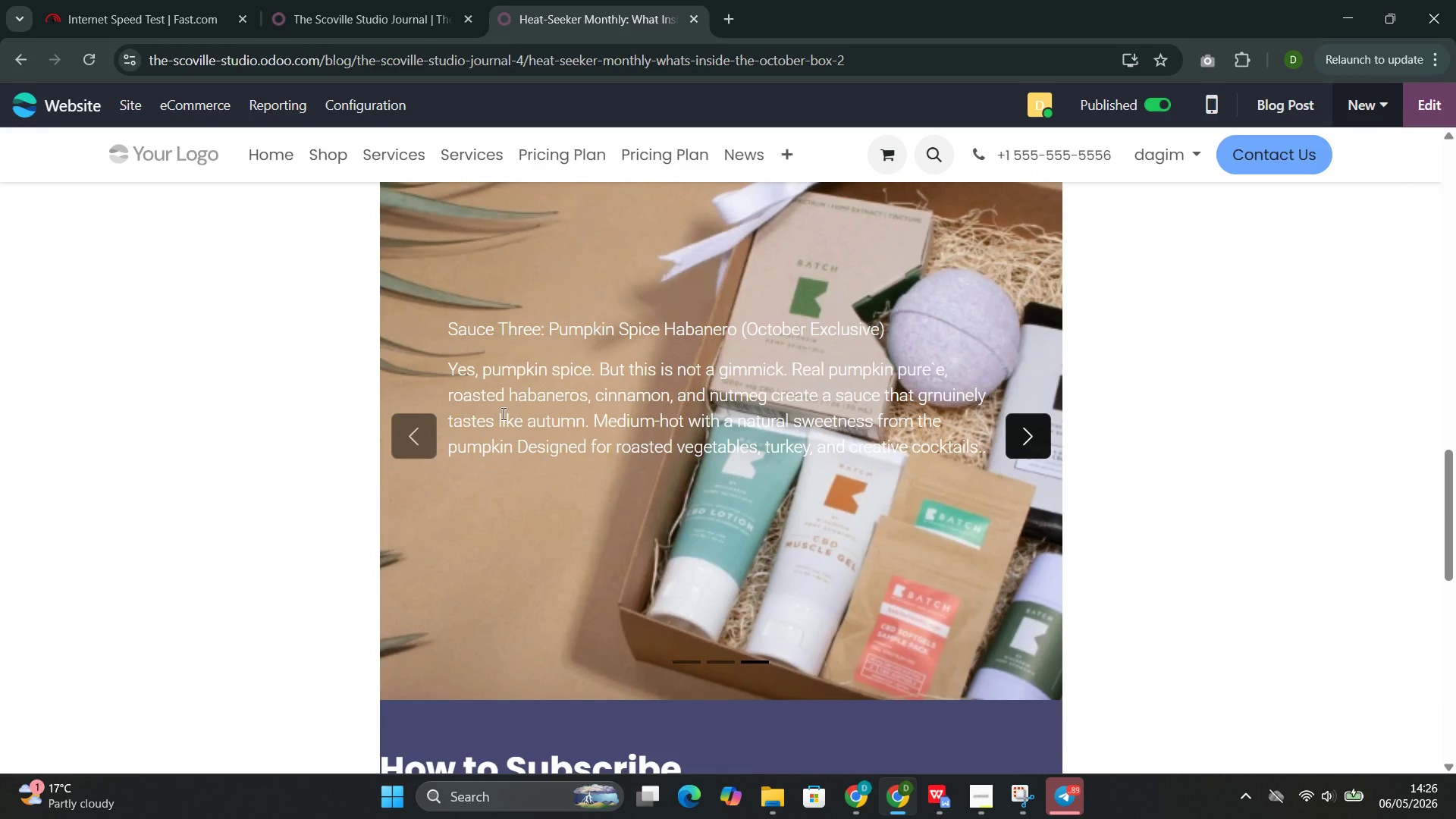 
left_click([14, 69])
 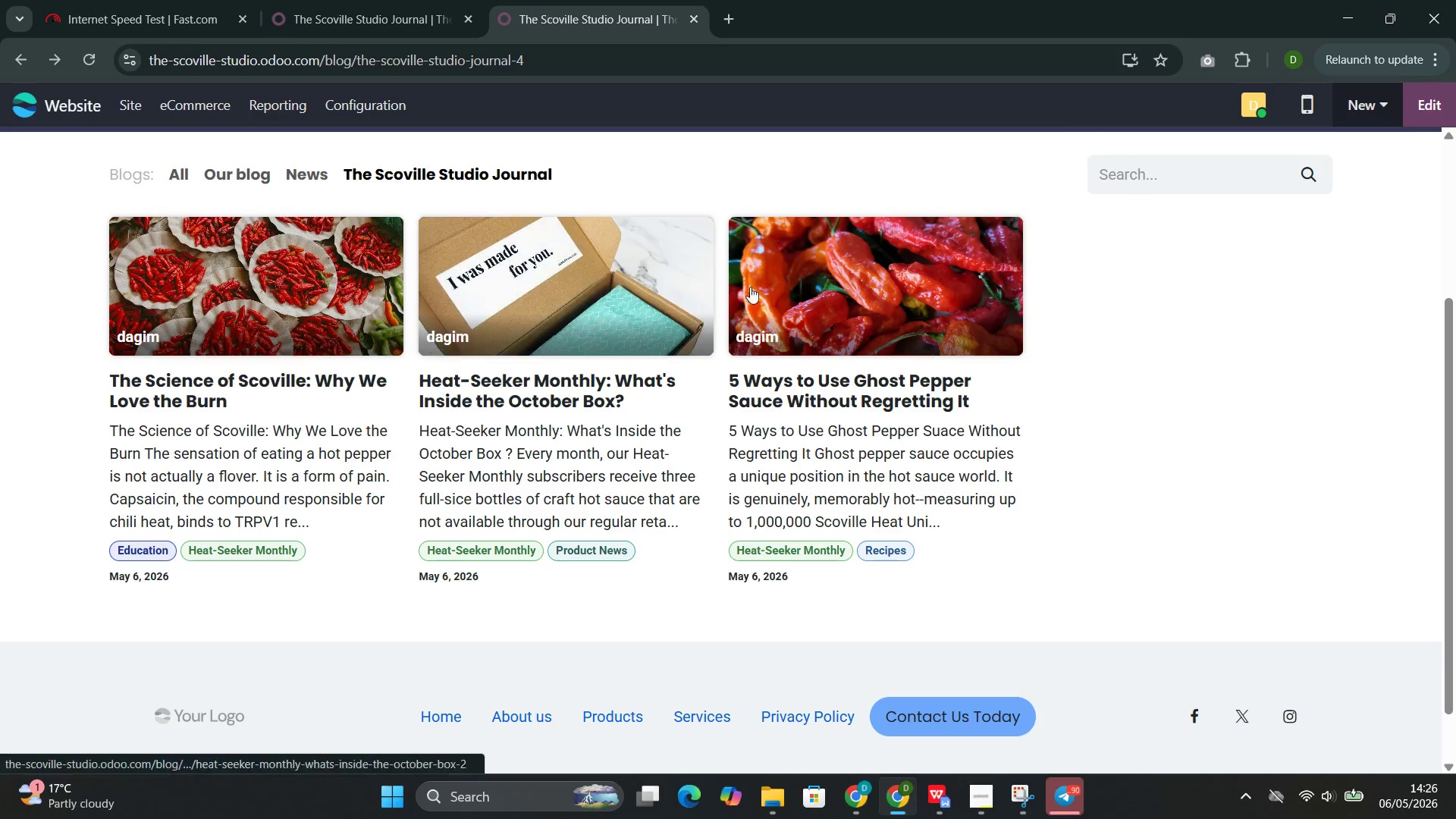 
left_click([826, 296])
 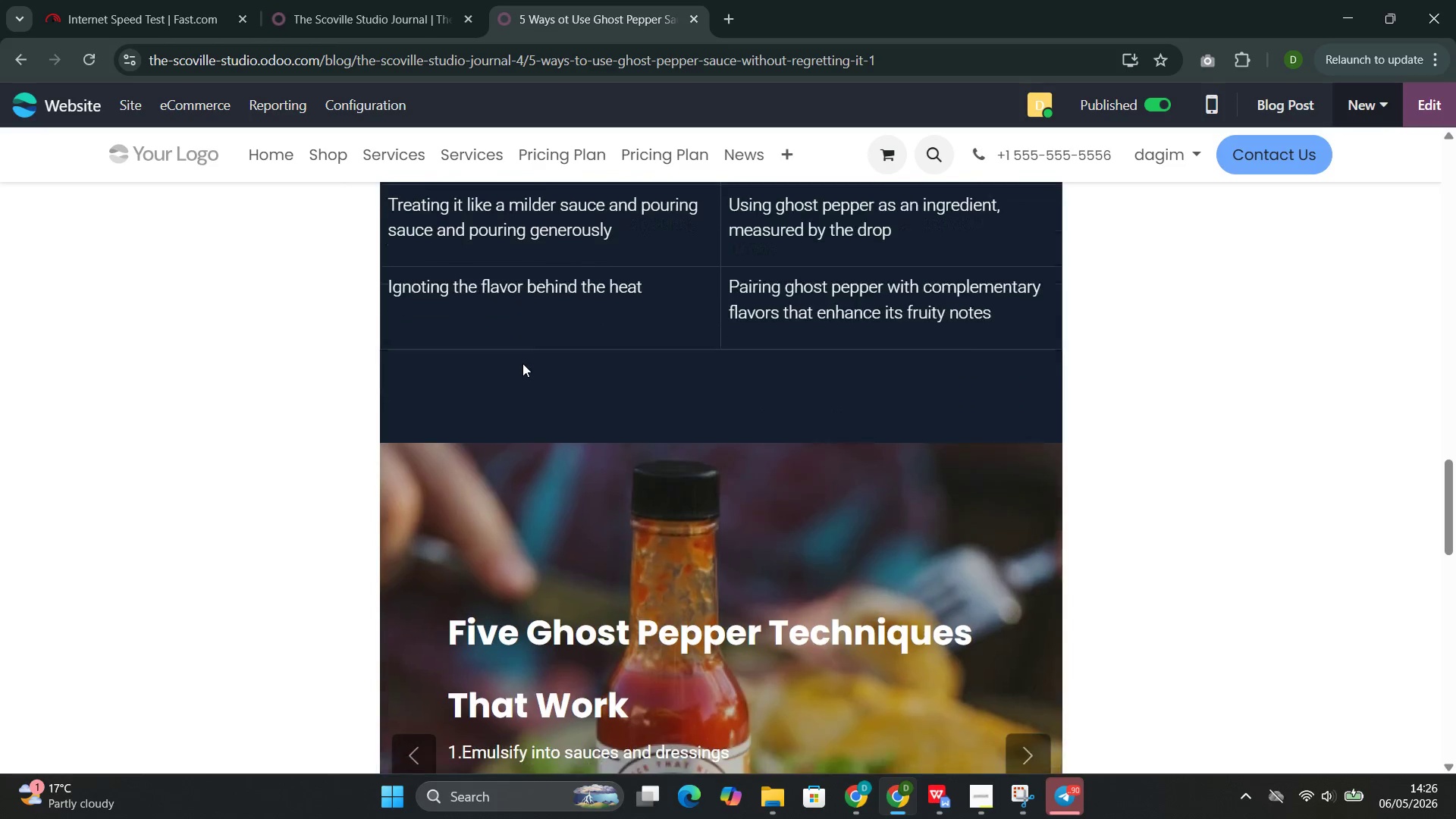 
wait(7.62)
 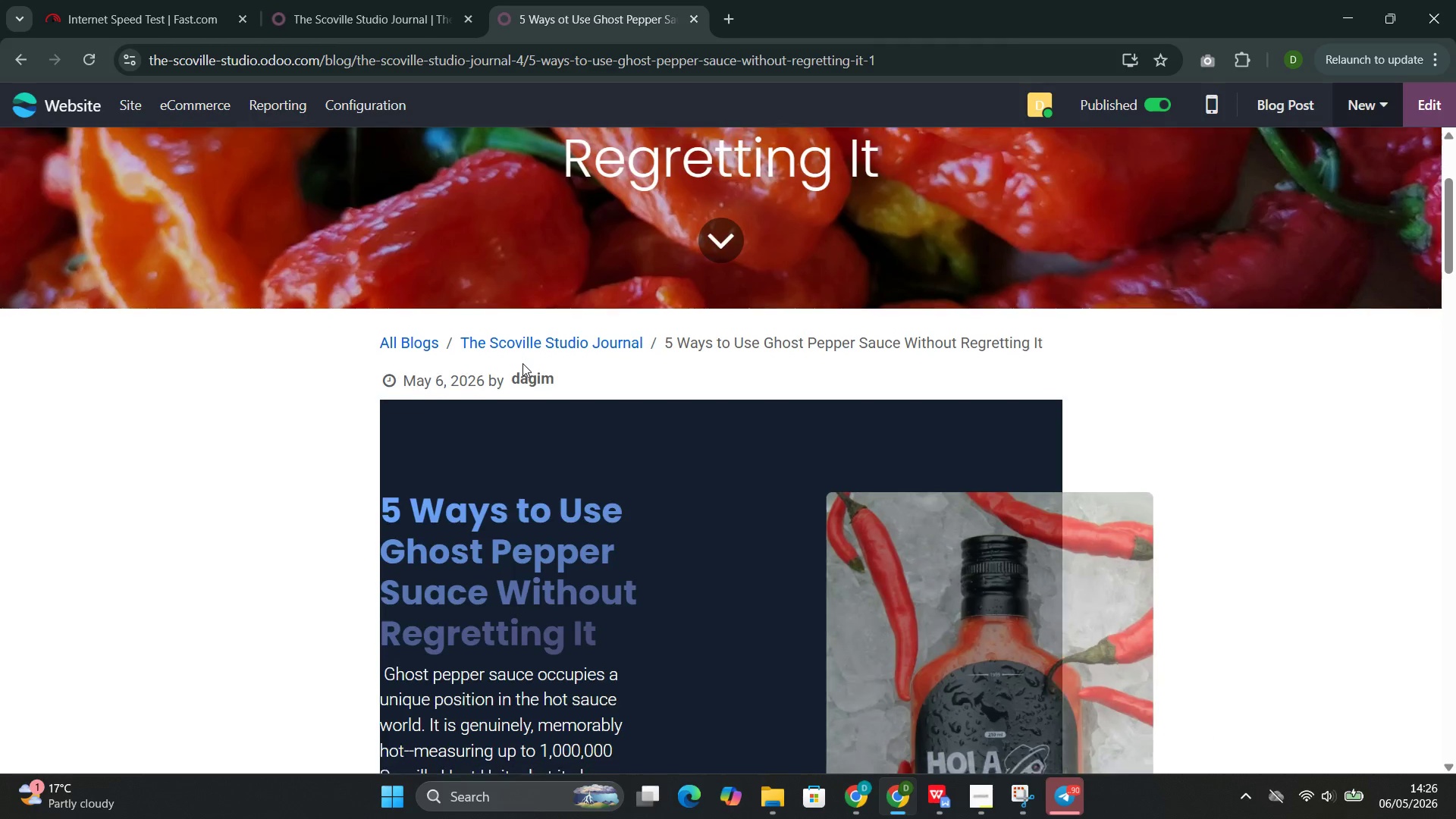 
left_click([1028, 441])
 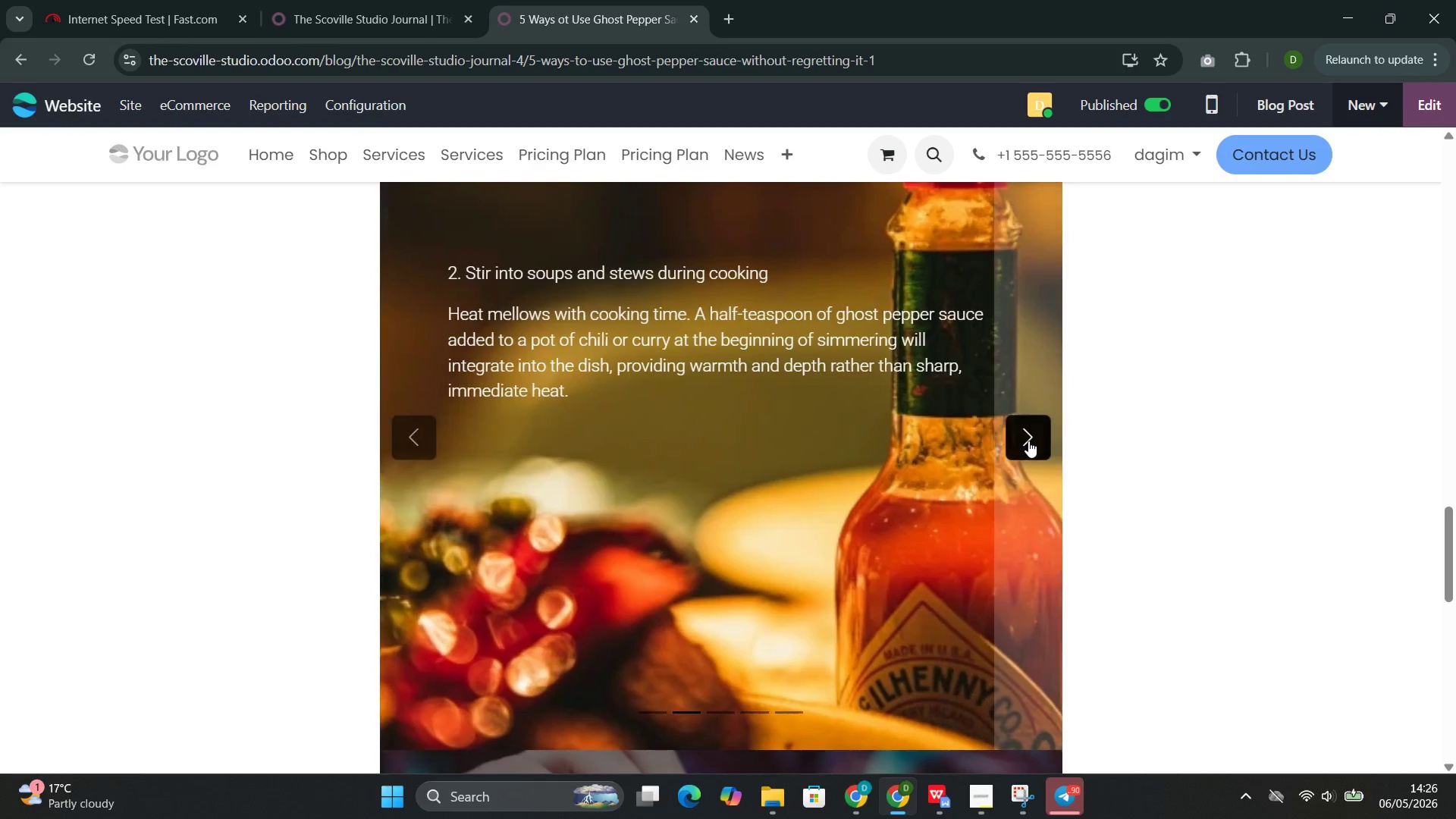 
left_click([1028, 441])
 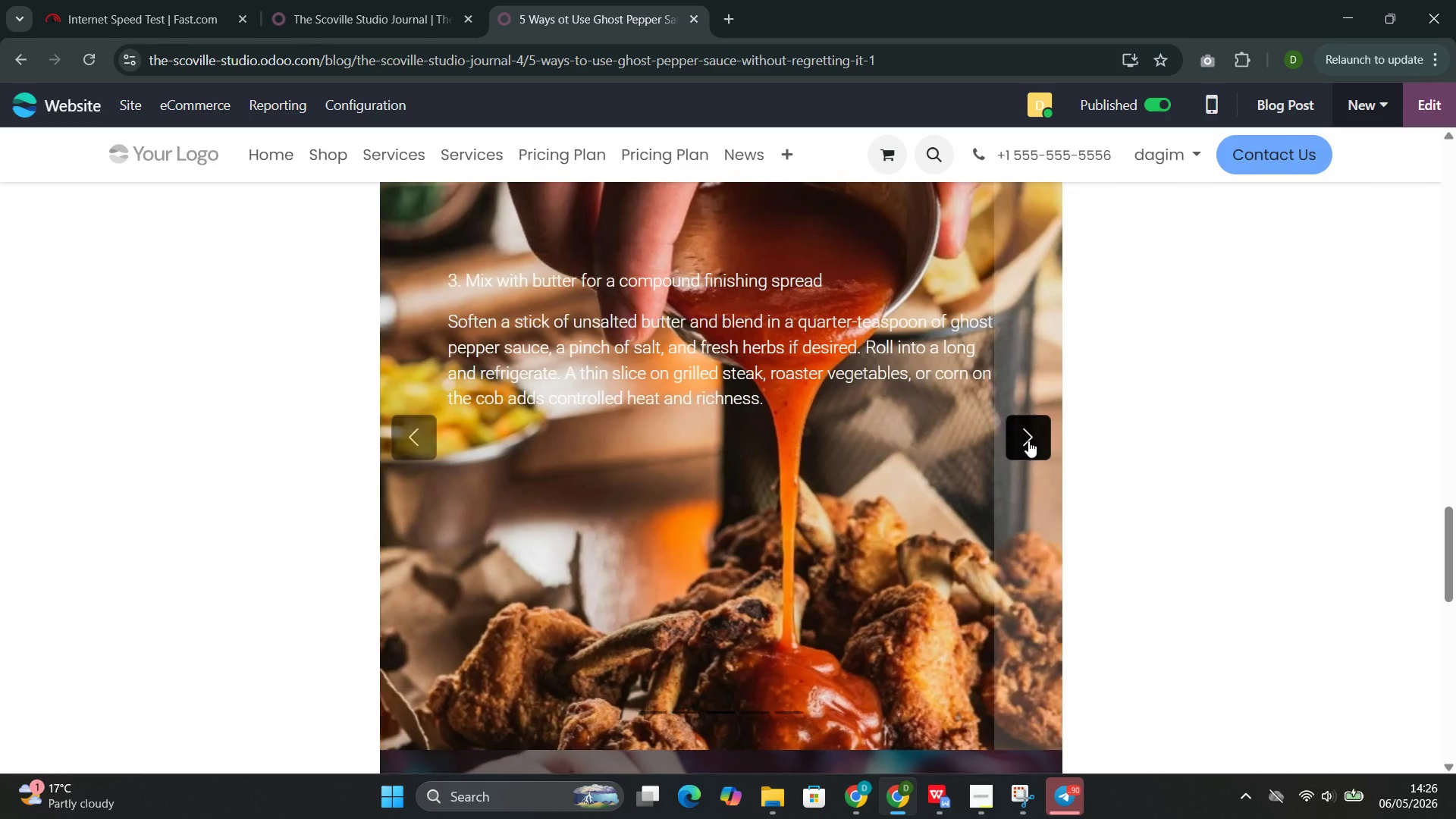 
left_click([1028, 441])
 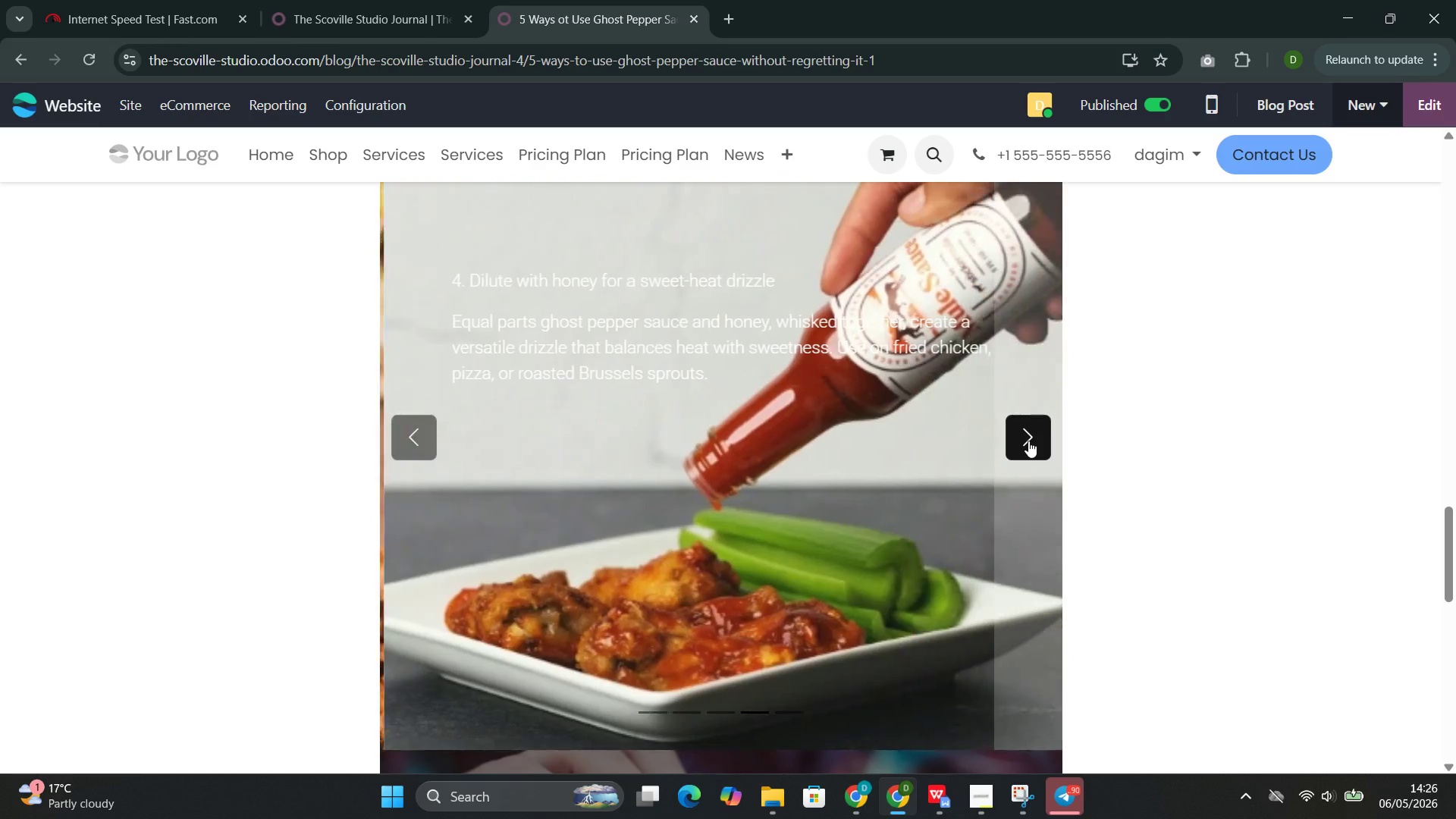 
left_click([1028, 441])
 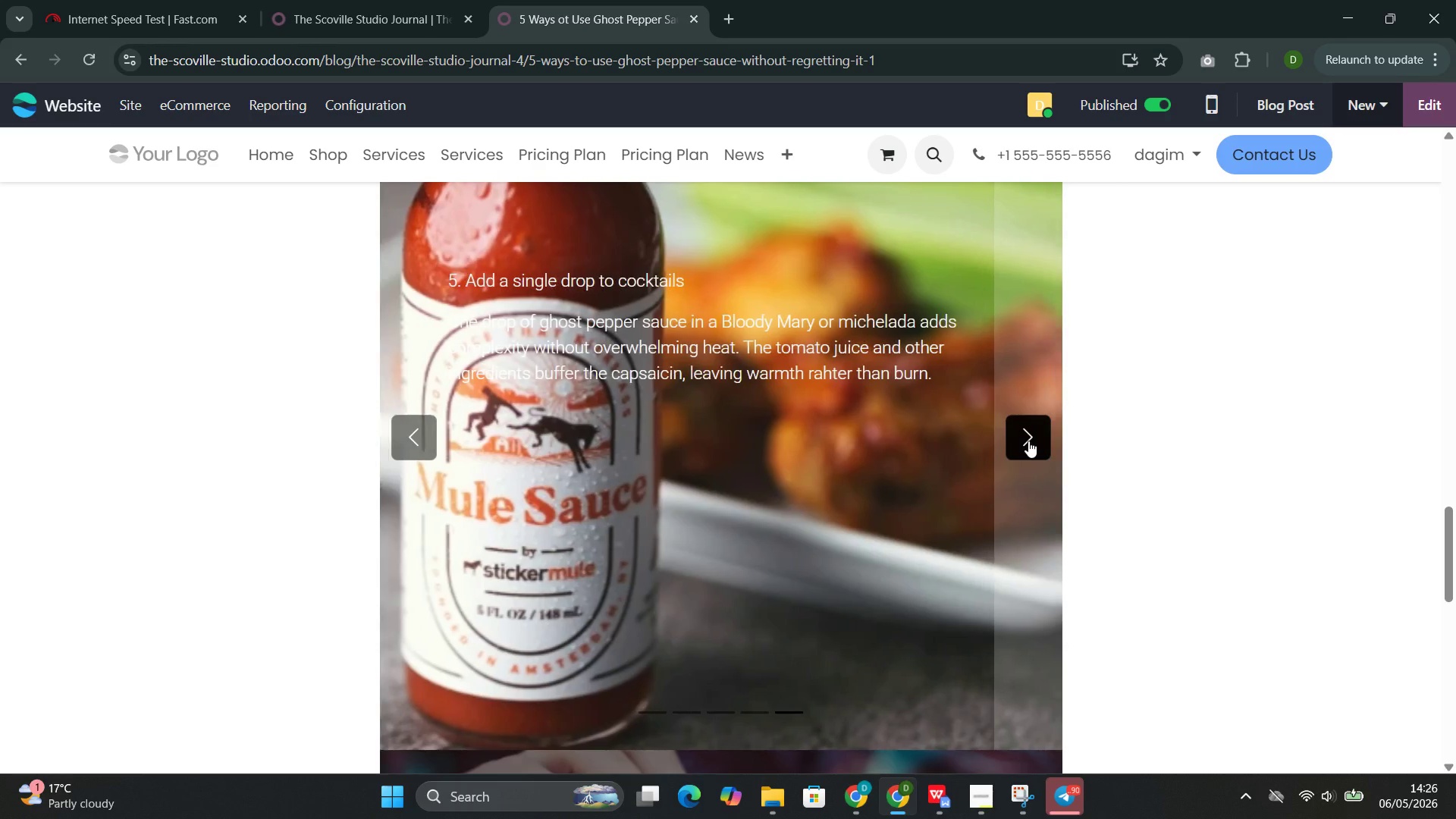 
left_click([1028, 441])
 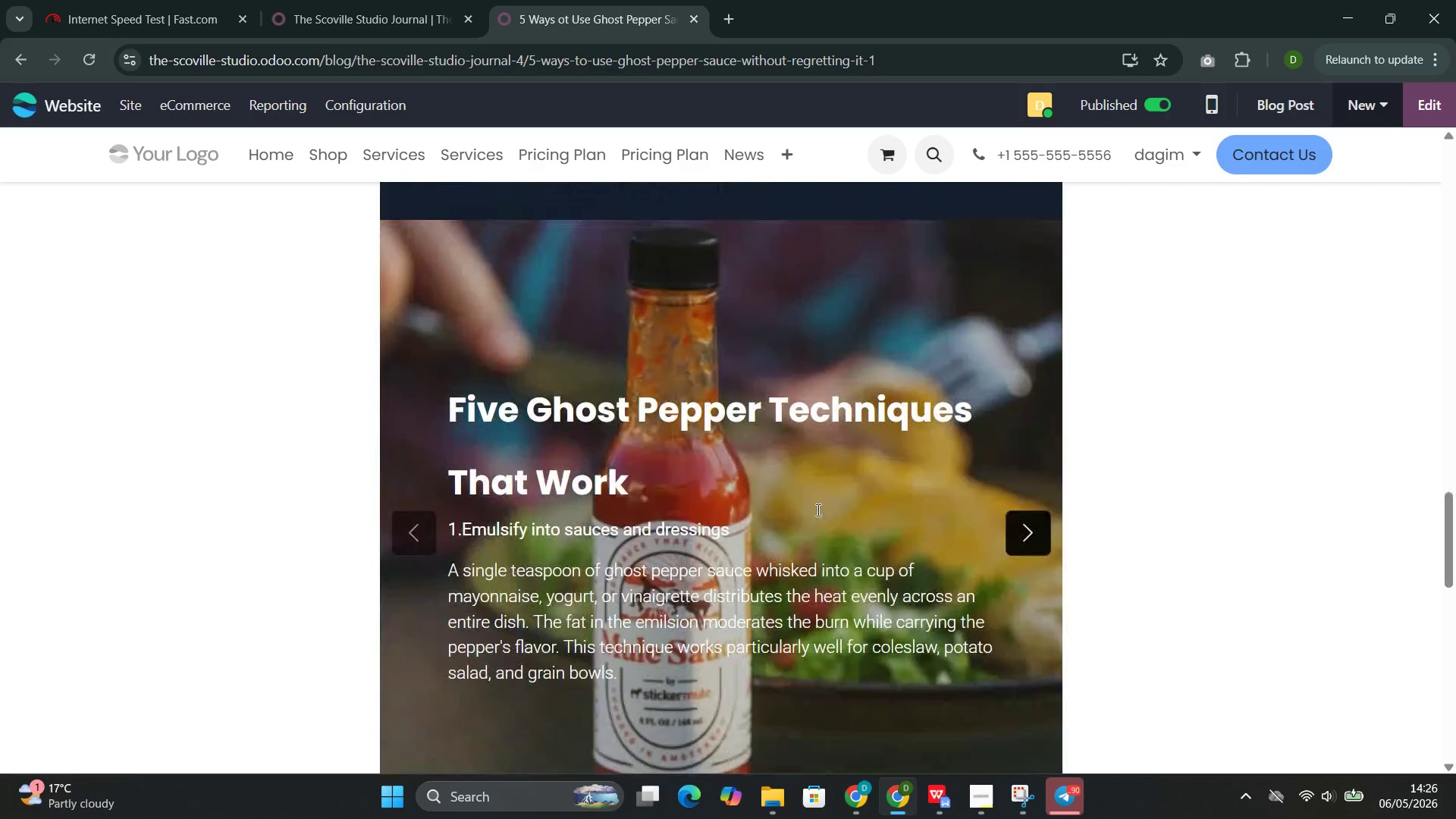 
wait(7.67)
 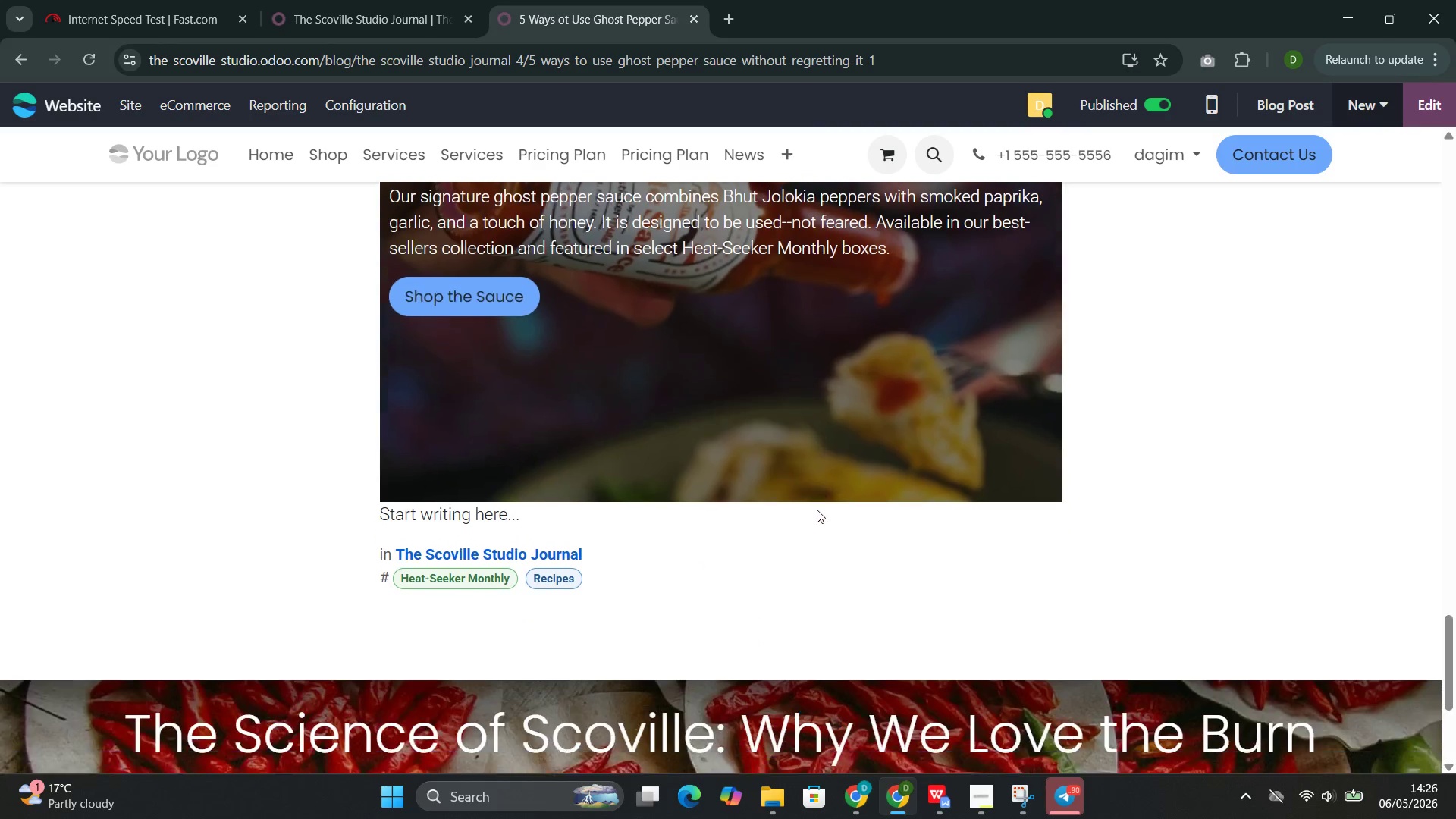 
left_click([481, 544])
 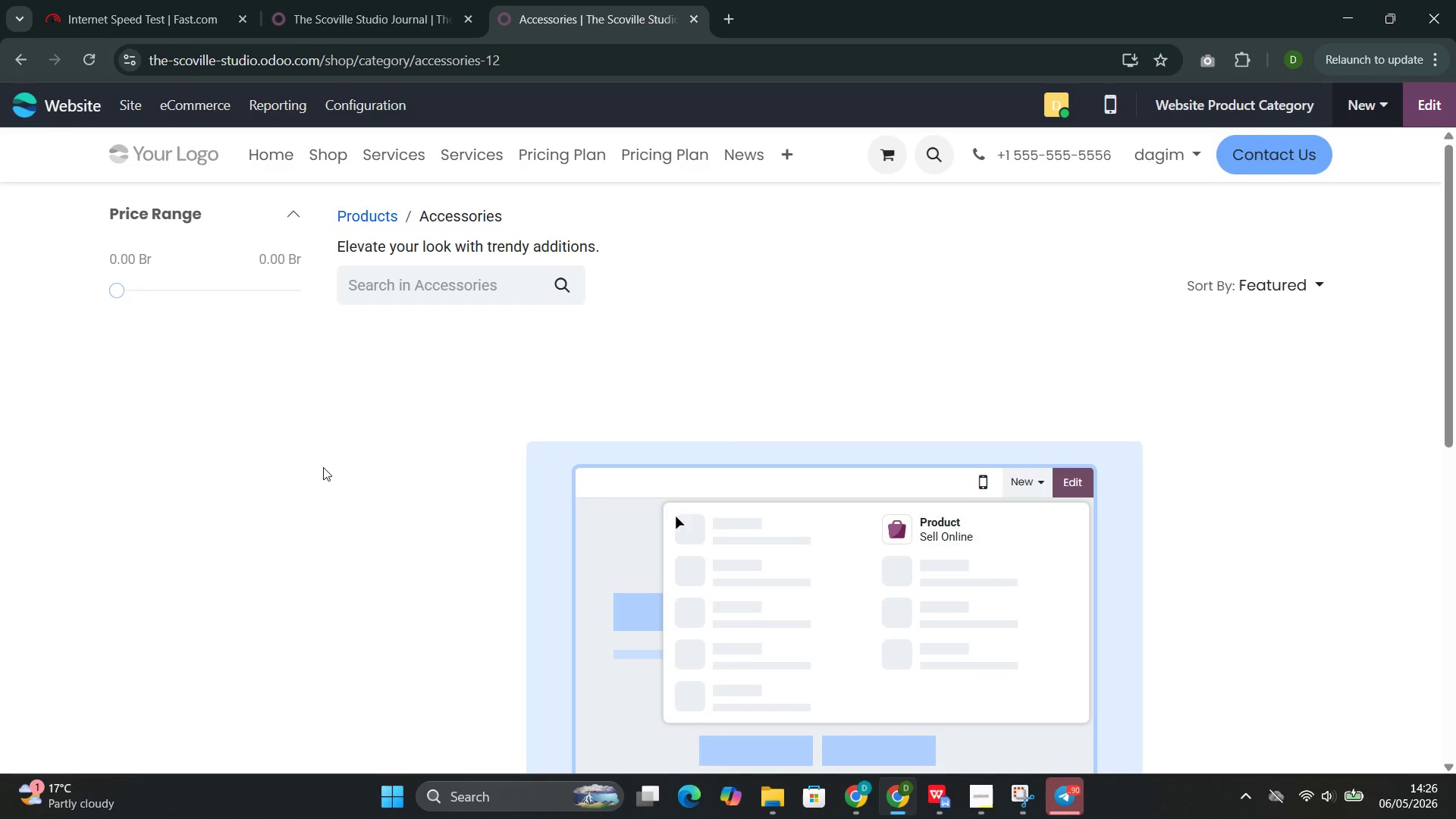 
left_click([22, 54])
 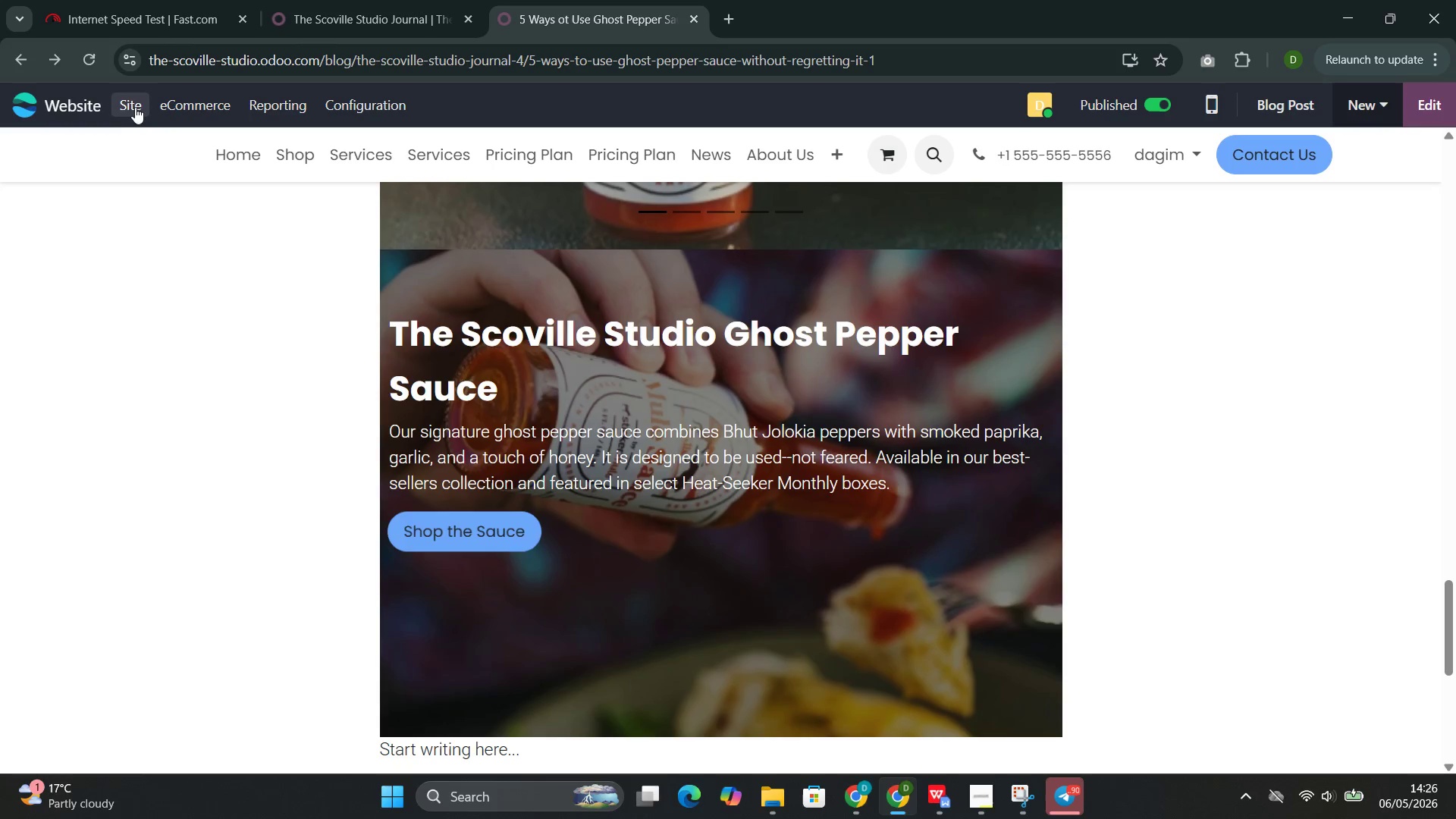 
left_click([131, 105])
 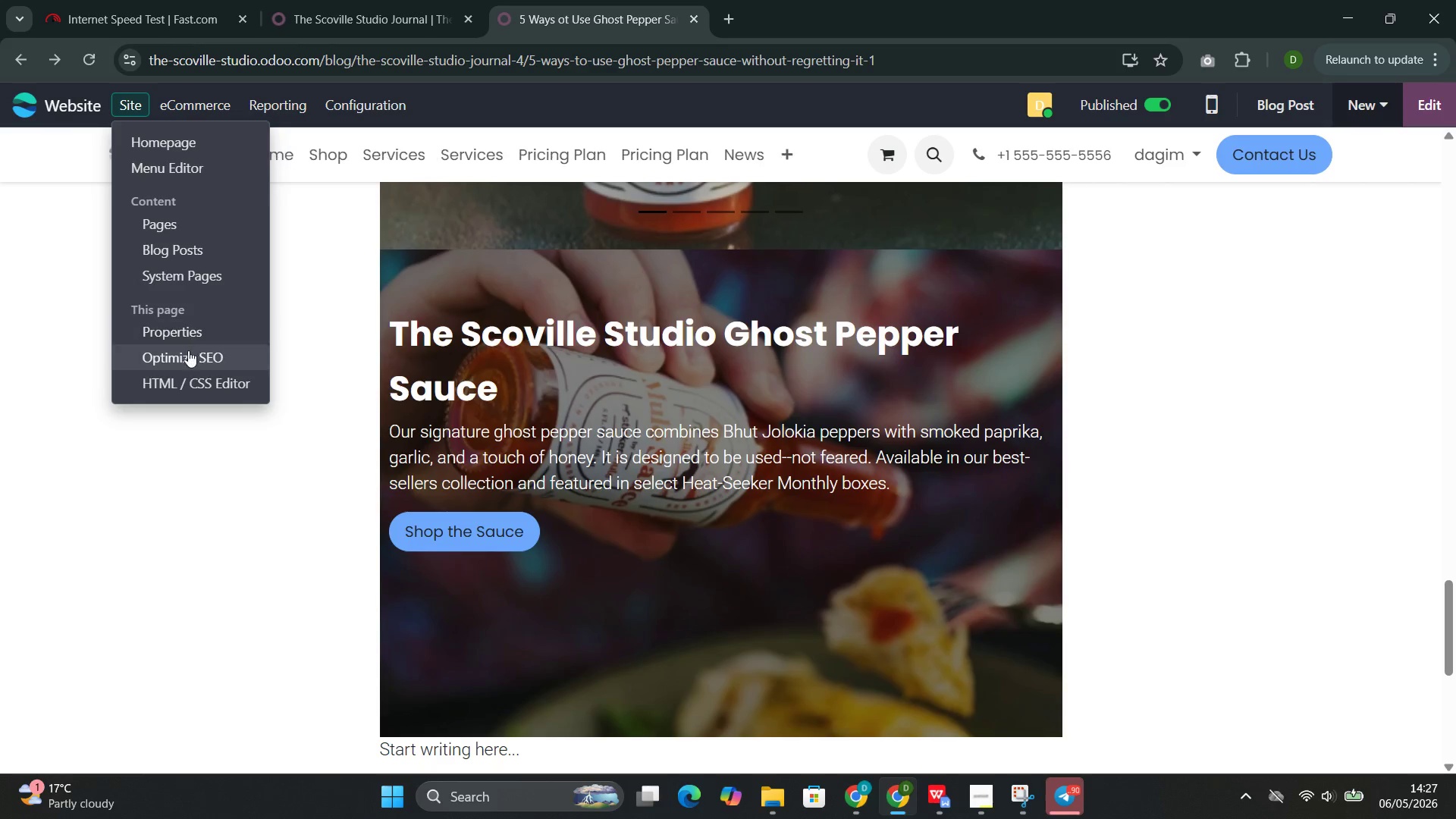 
left_click([184, 357])
 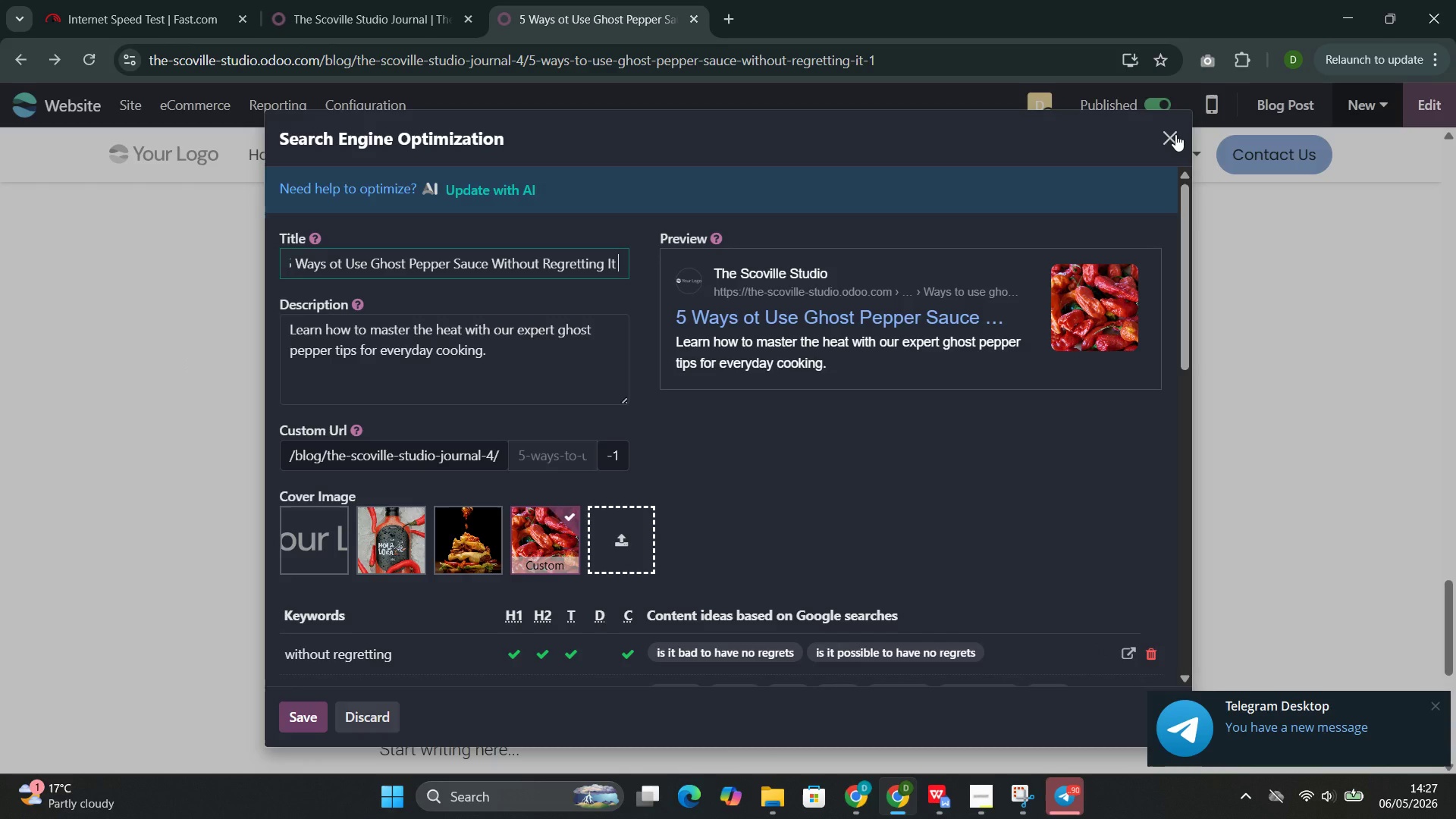 
wait(5.95)
 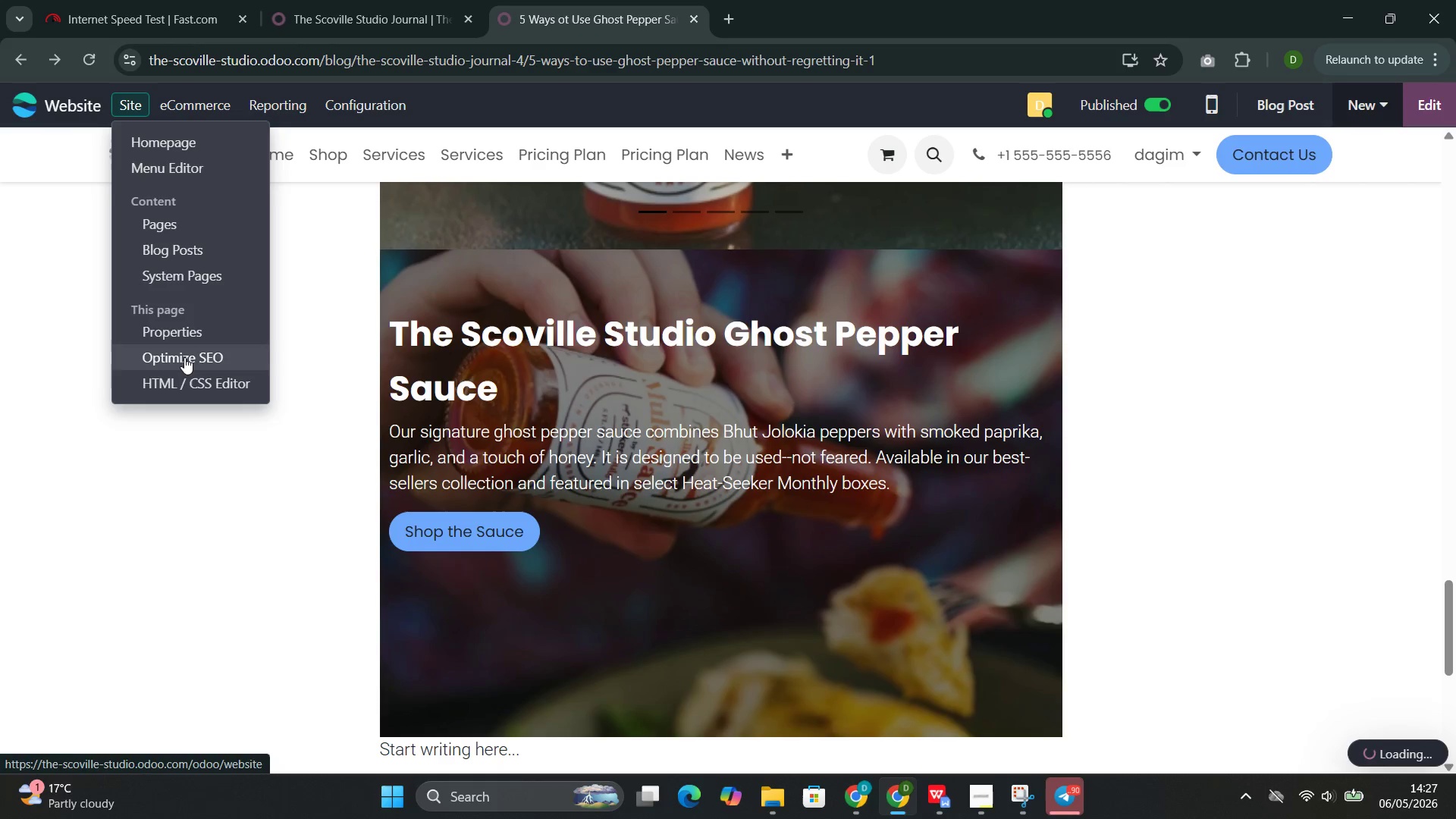 
left_click([1175, 134])
 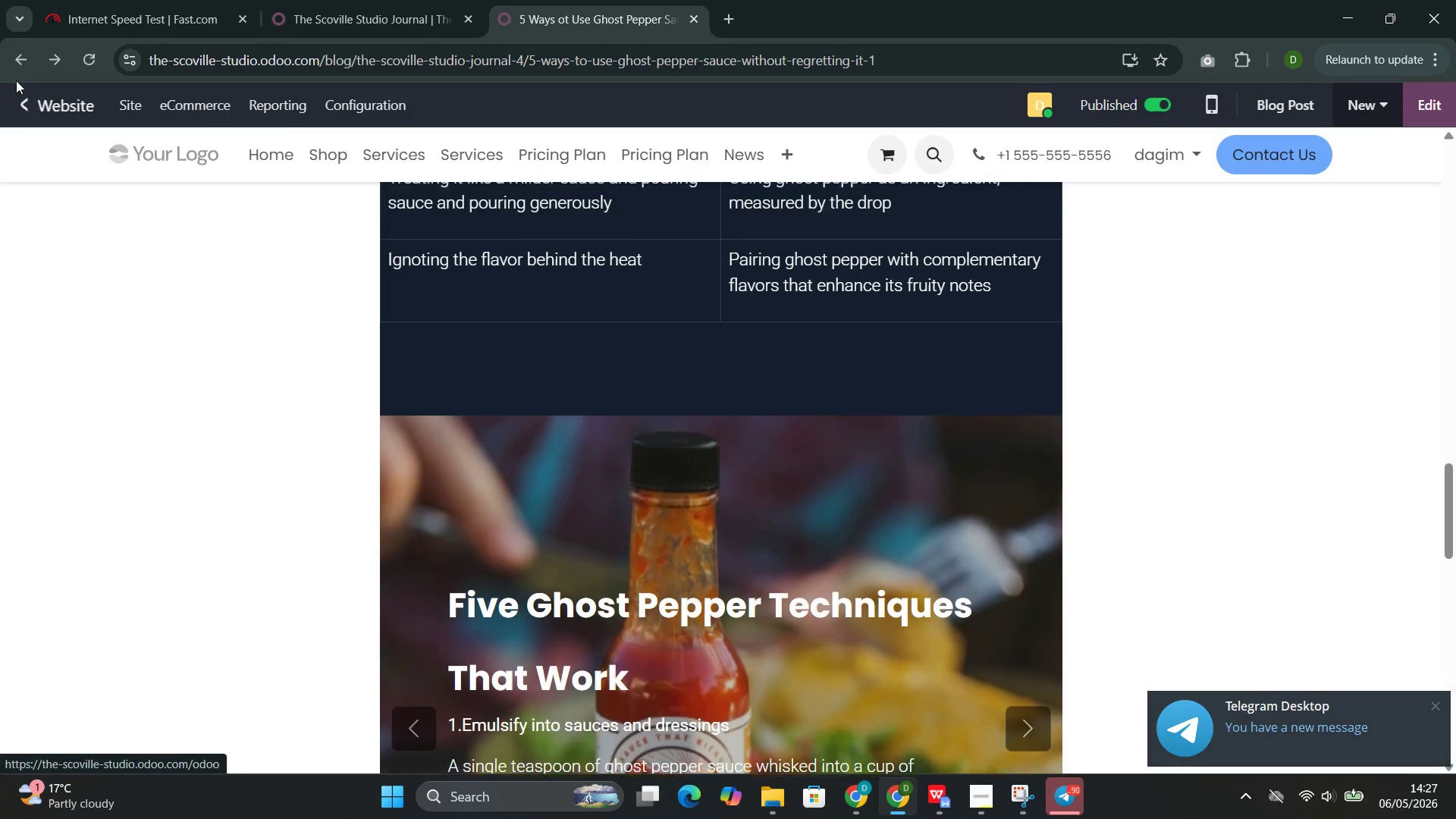 
left_click([5, 59])
 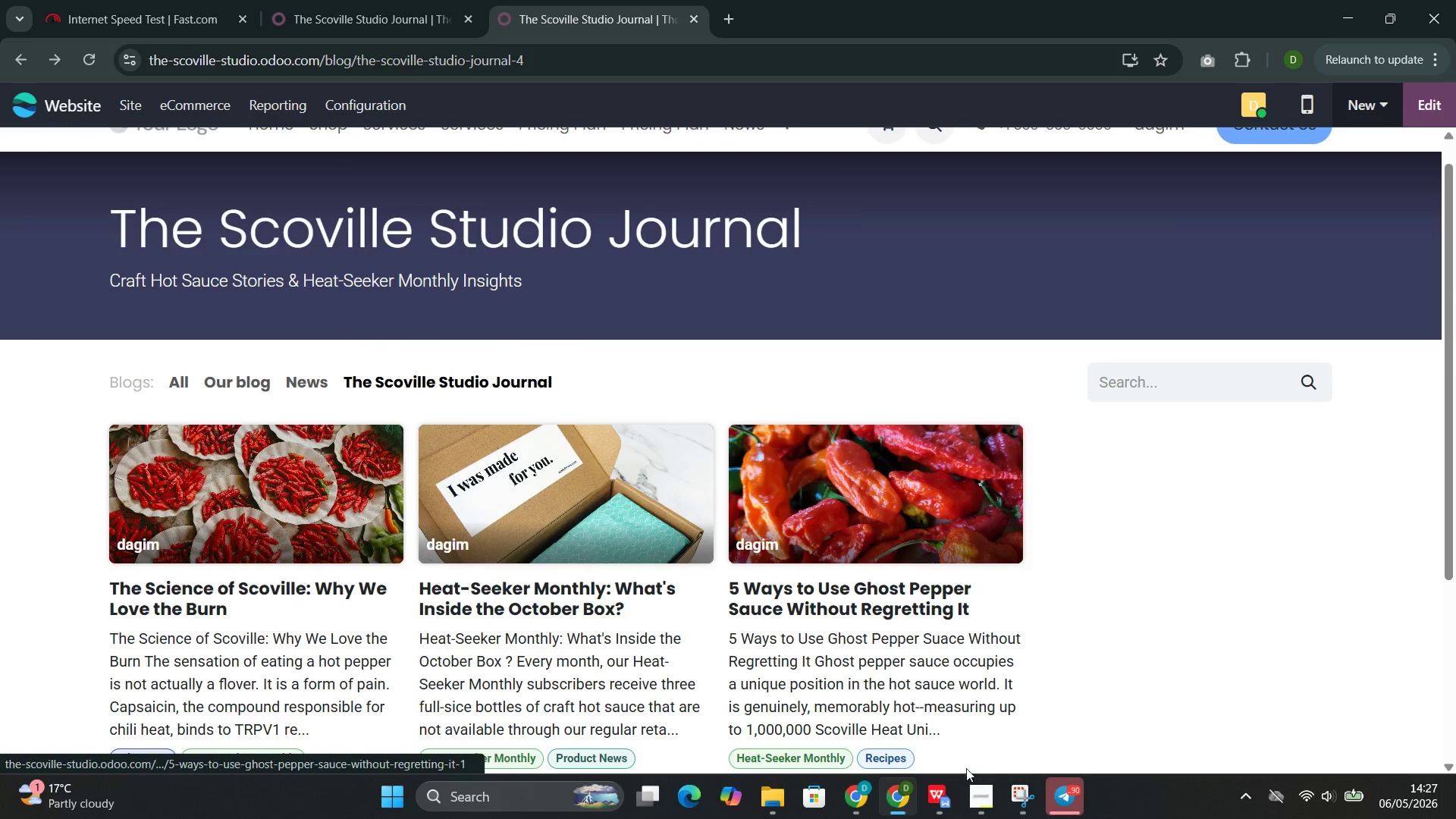 
left_click([912, 695])